 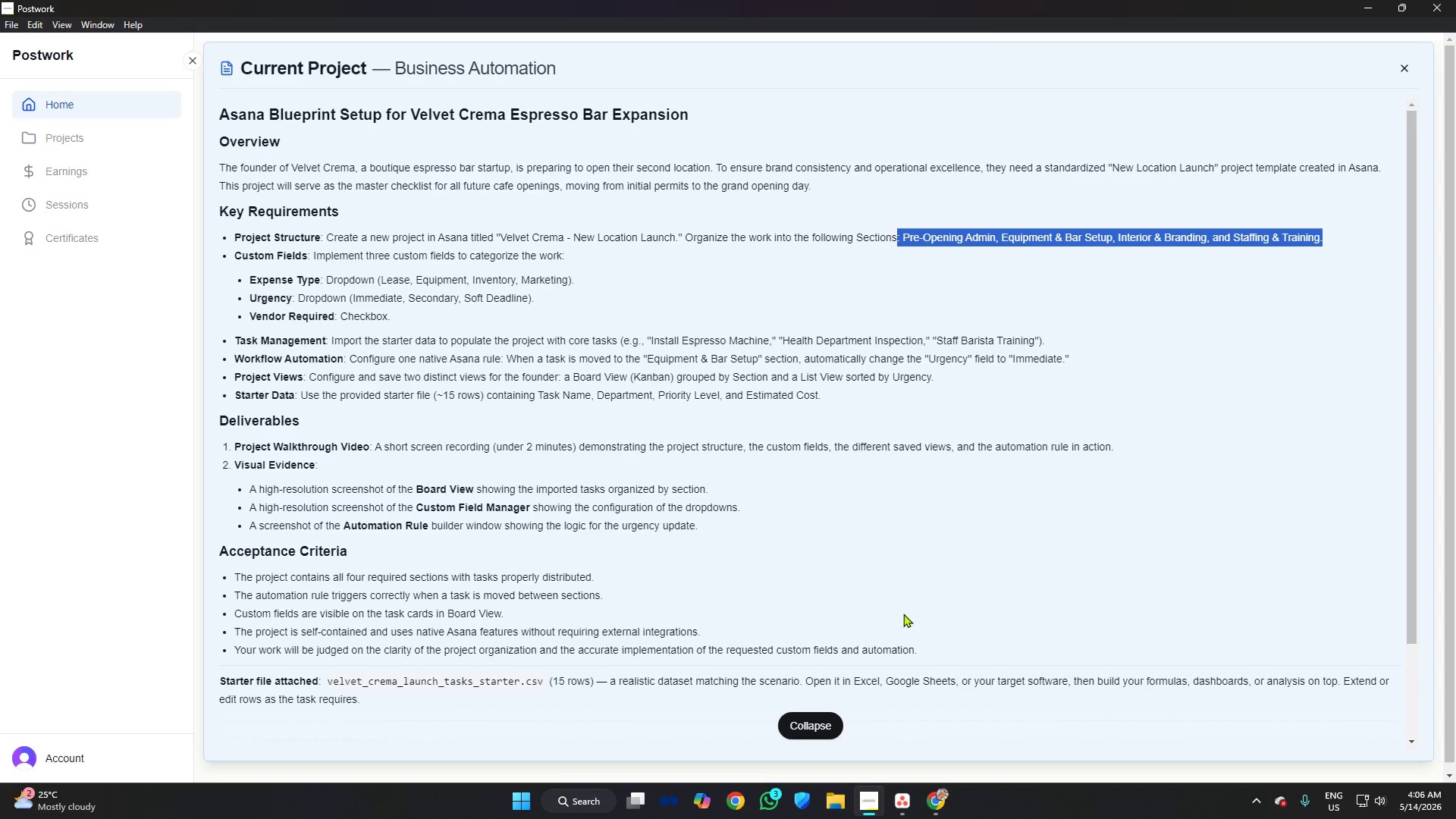 
left_click([335, 189])
 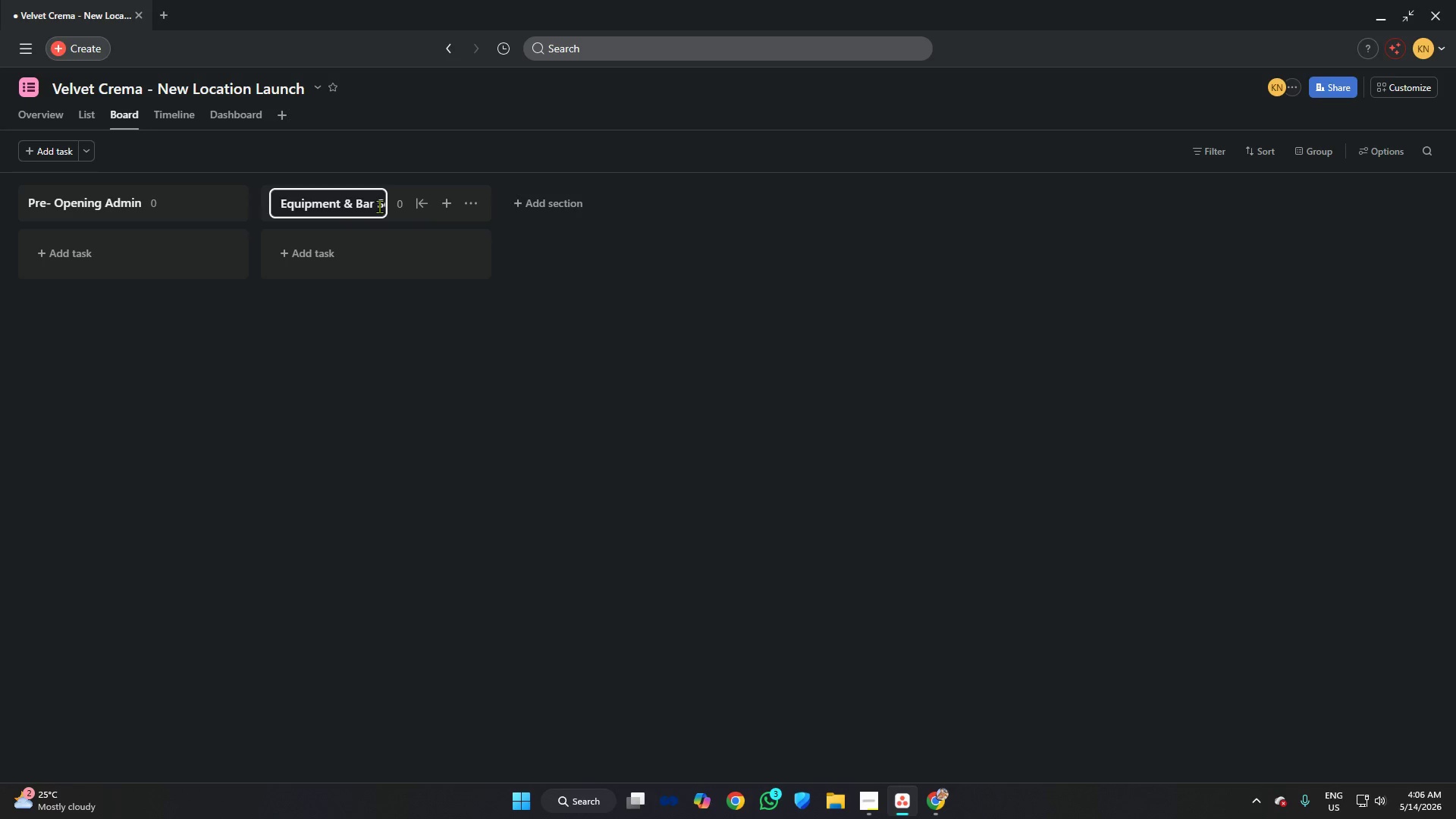 
left_click([379, 206])
 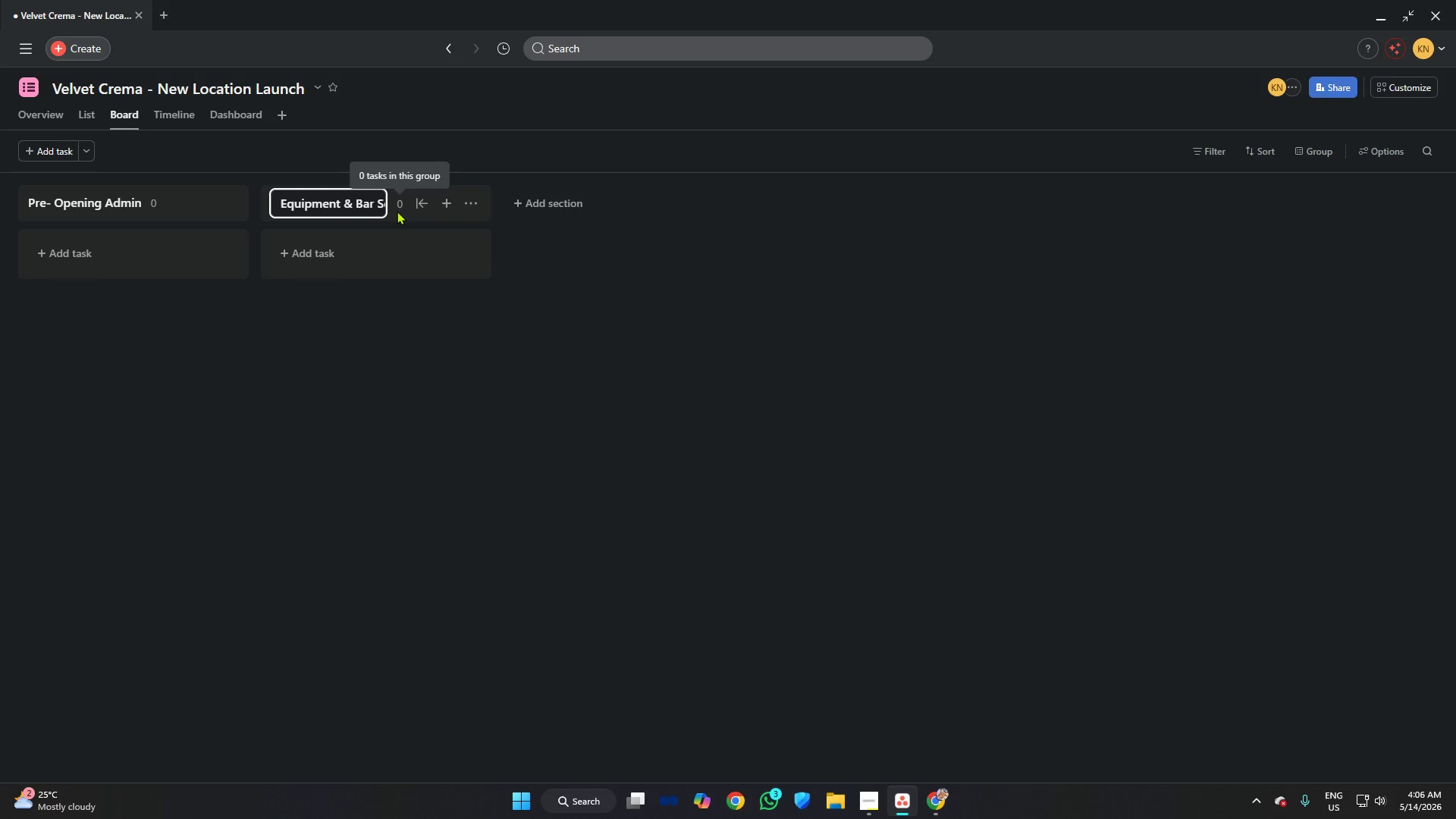 
key(ArrowRight)
 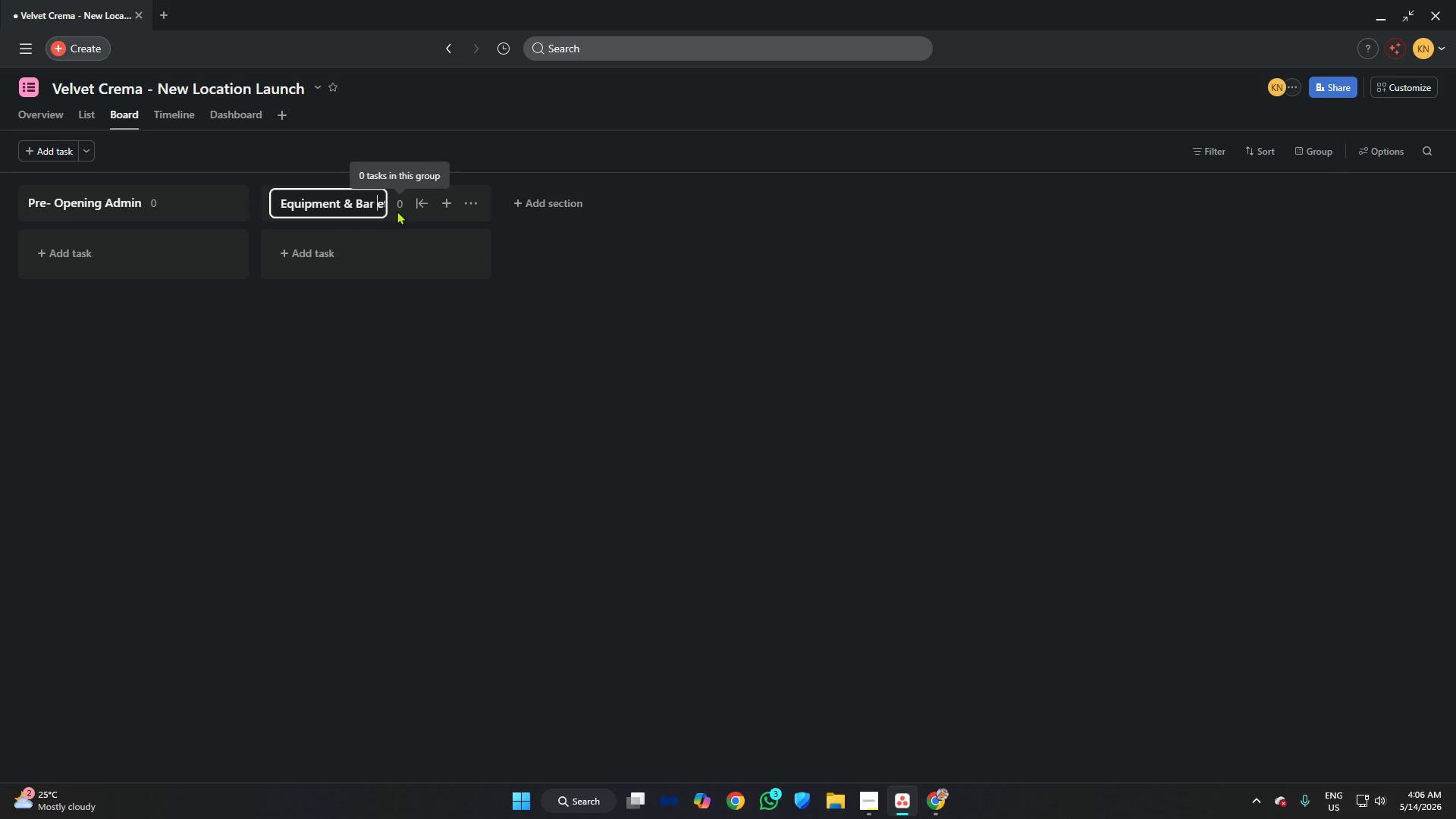 
key(Backspace)
 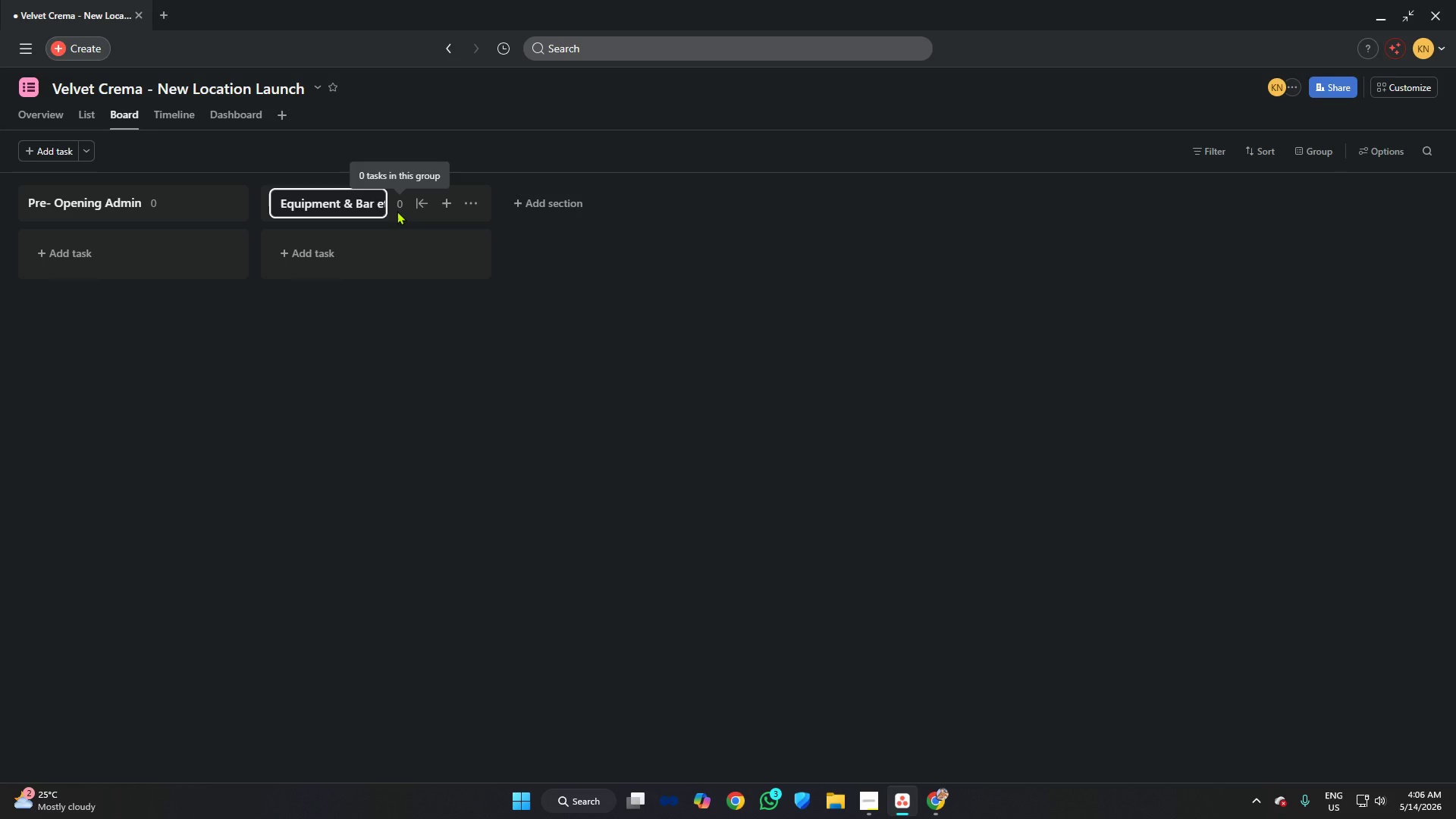 
key(Backspace)
 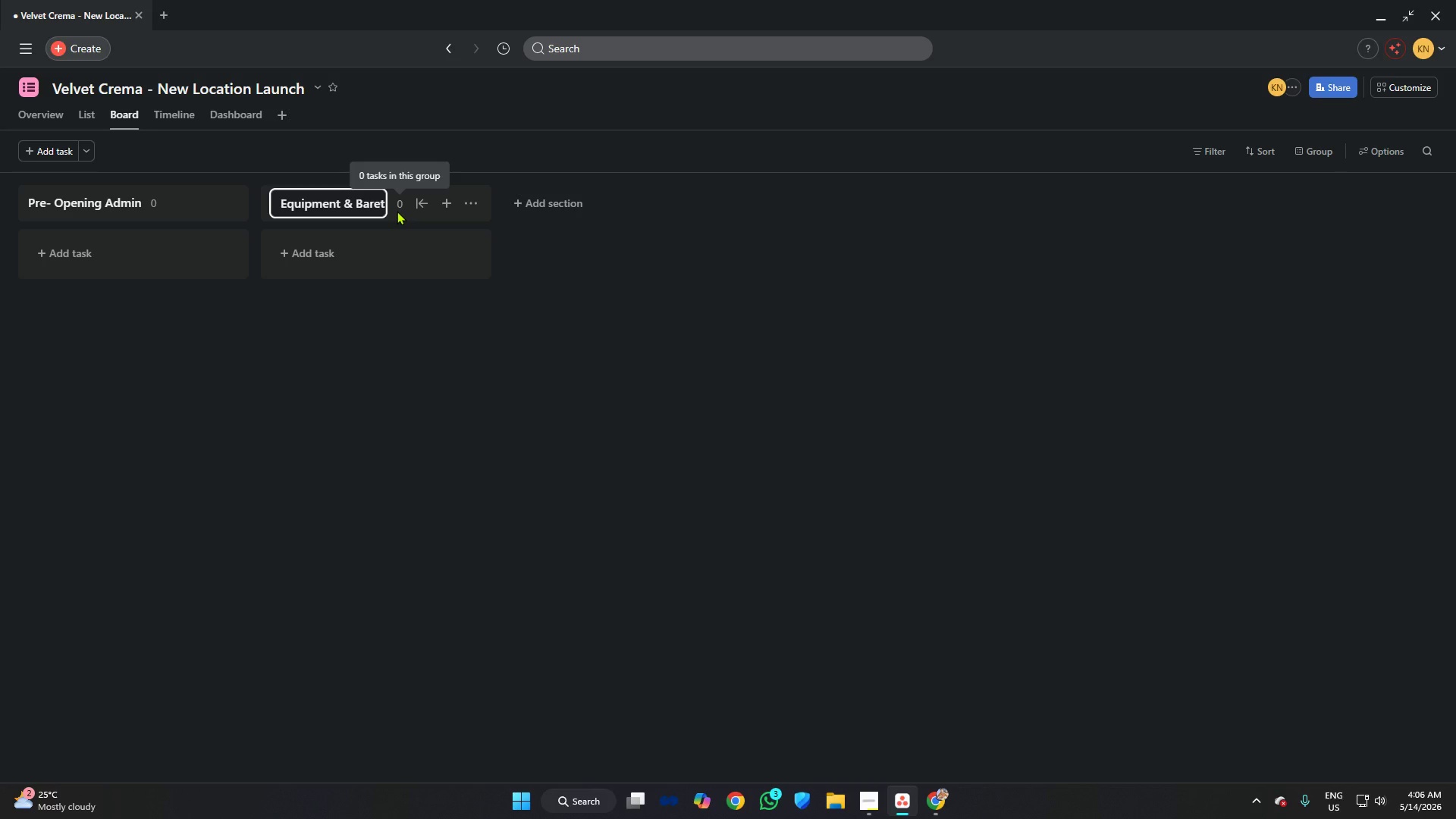 
key(S)
 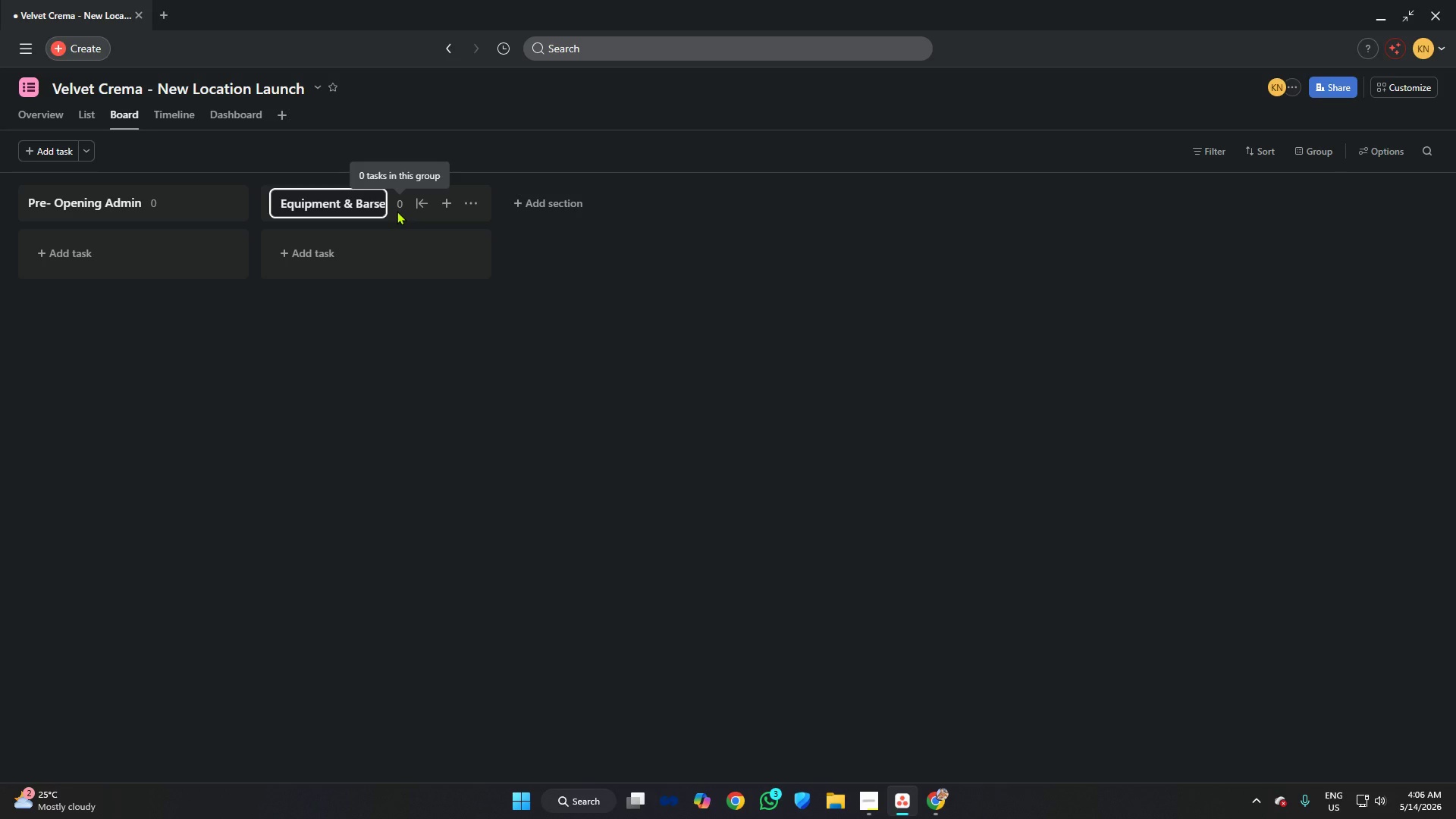 
key(ArrowRight)
 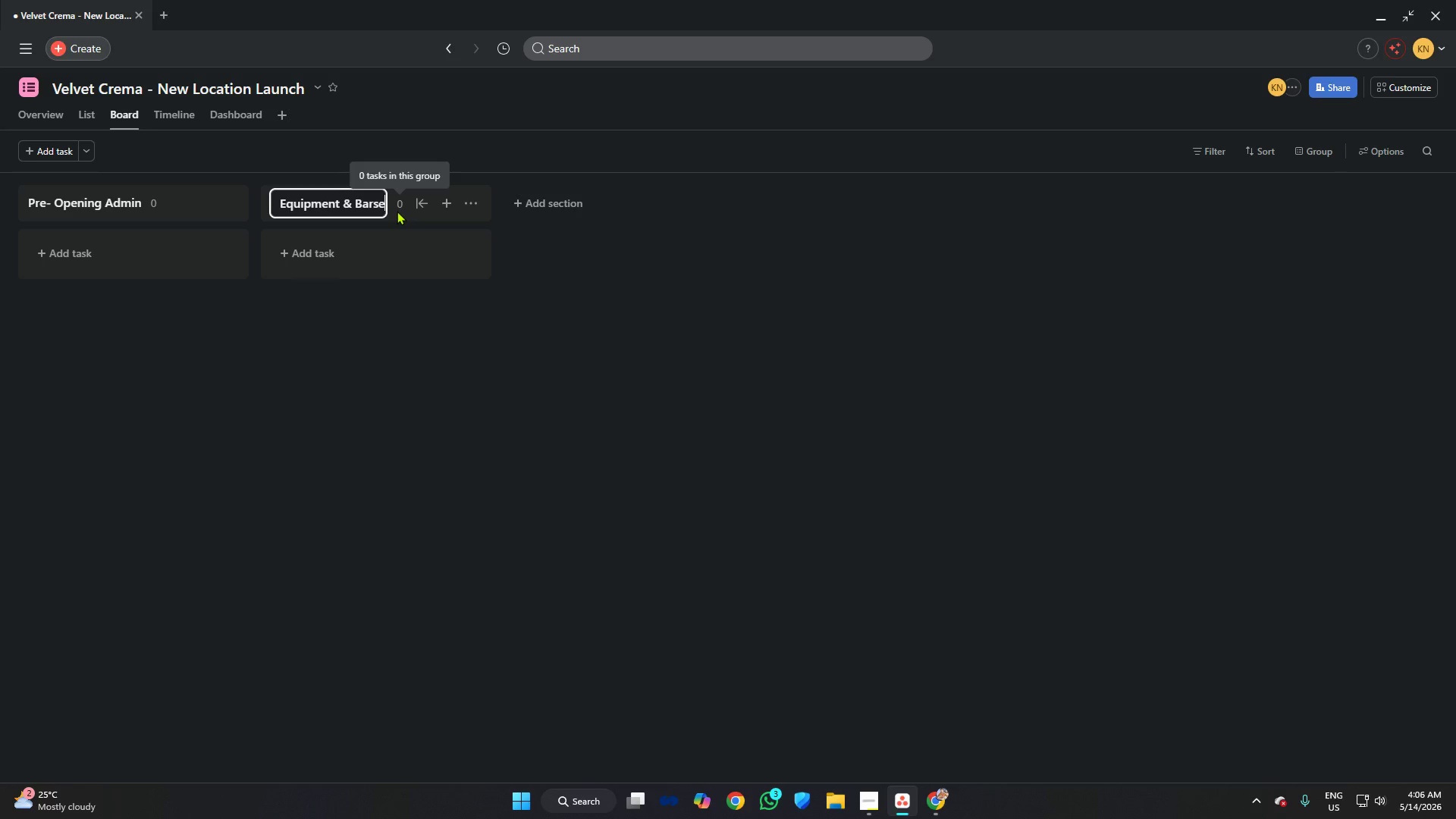 
key(ArrowLeft)
 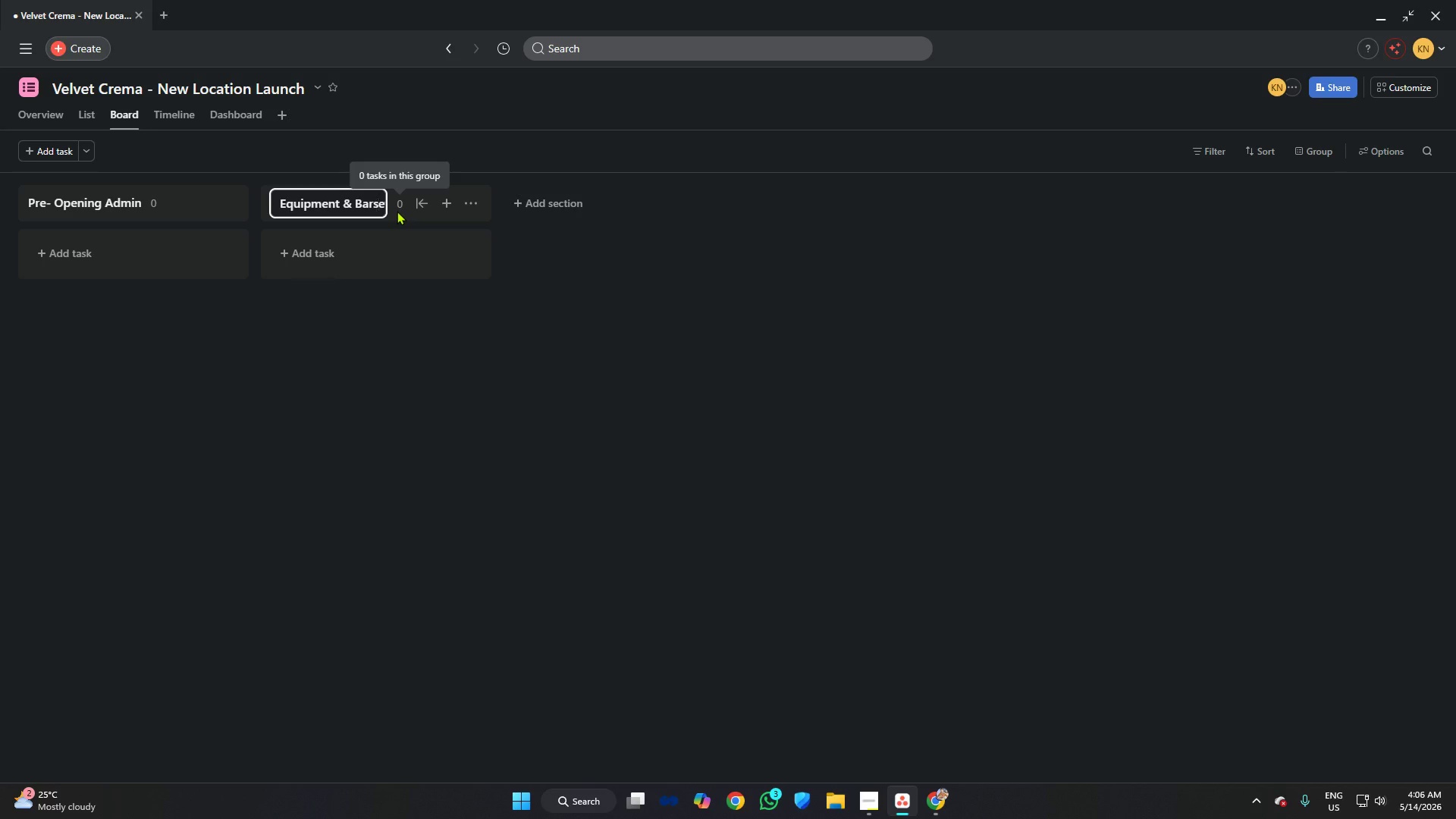 
key(ArrowLeft)
 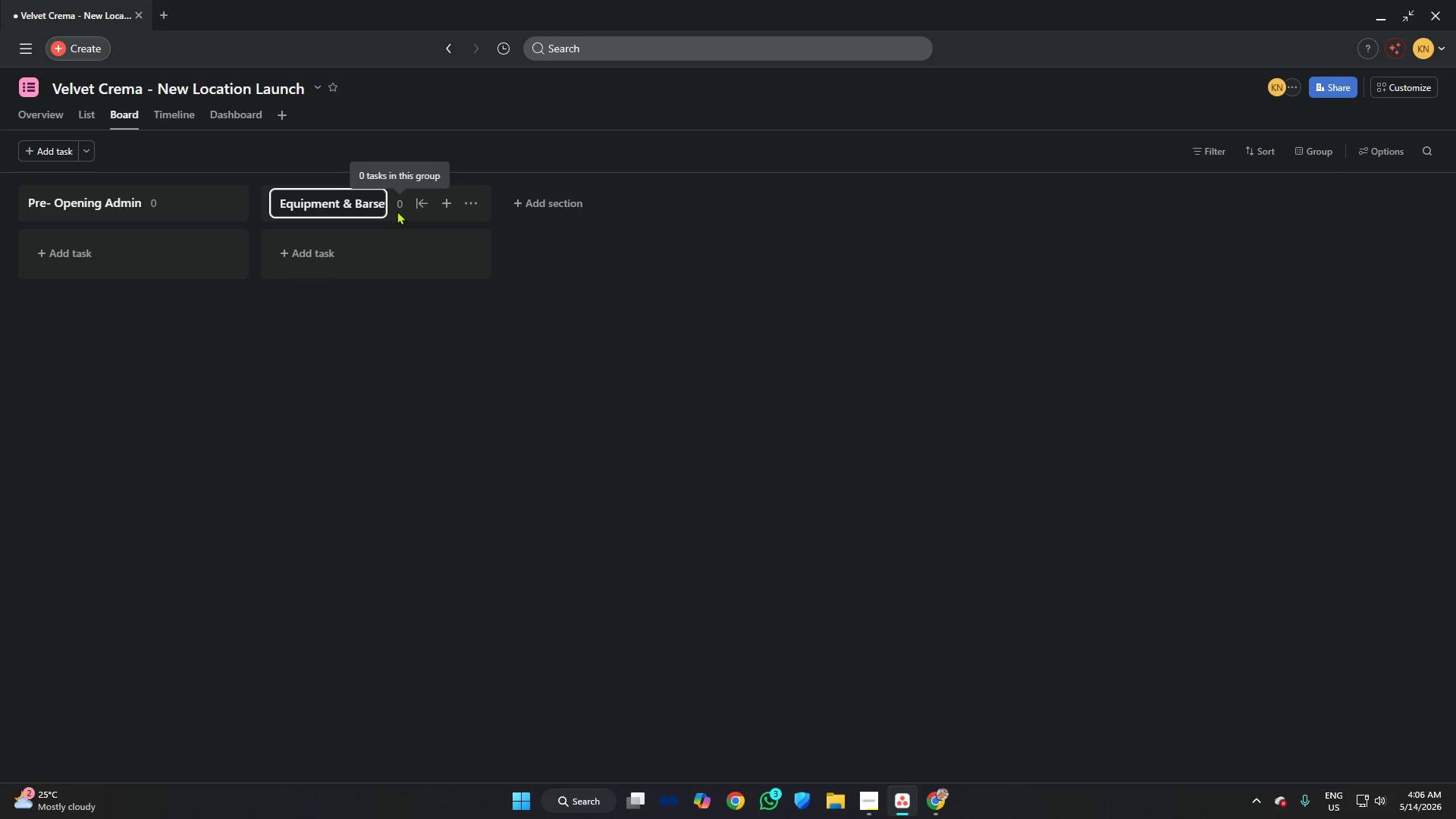 
key(Space)
 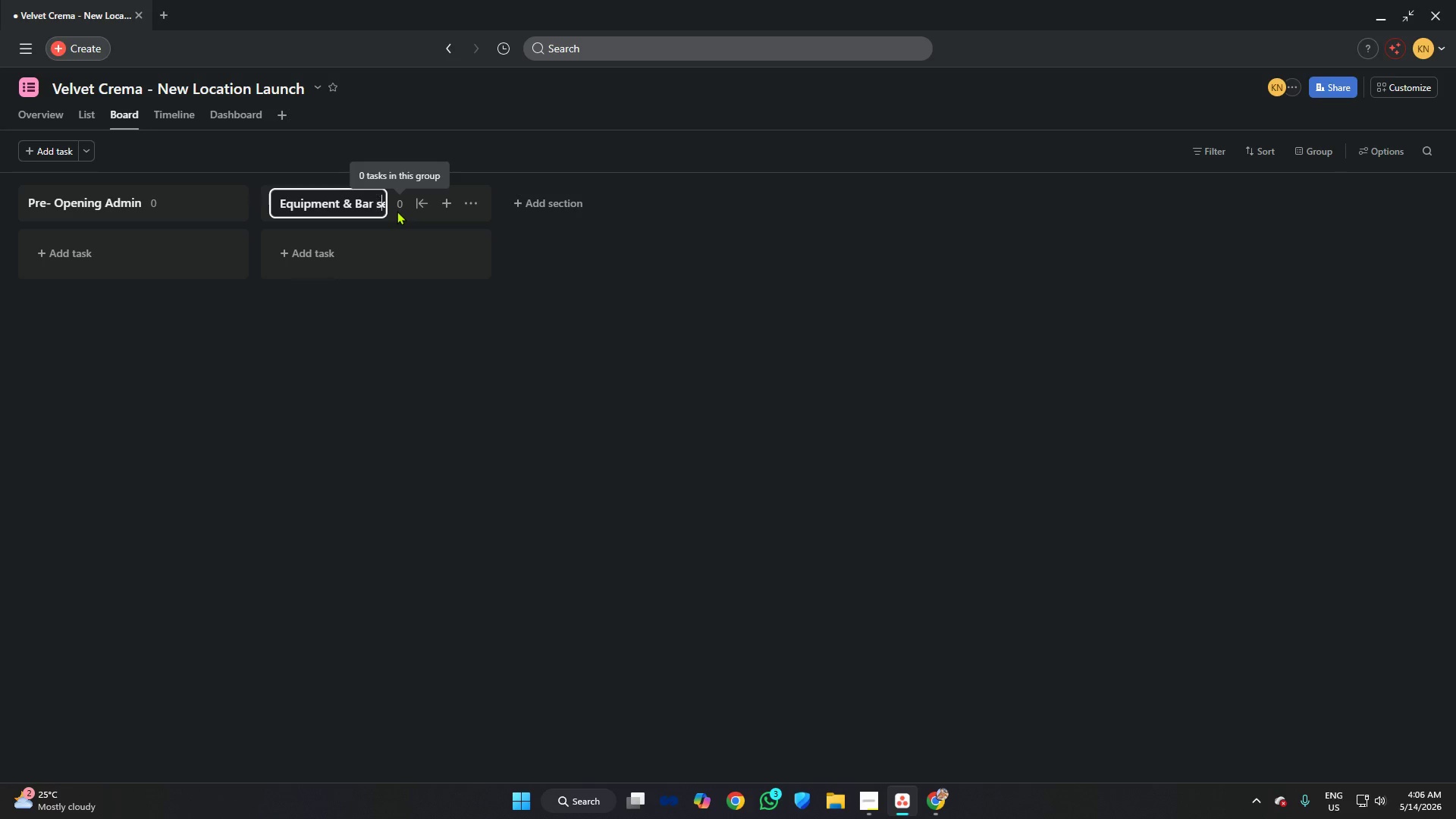 
key(ArrowRight)
 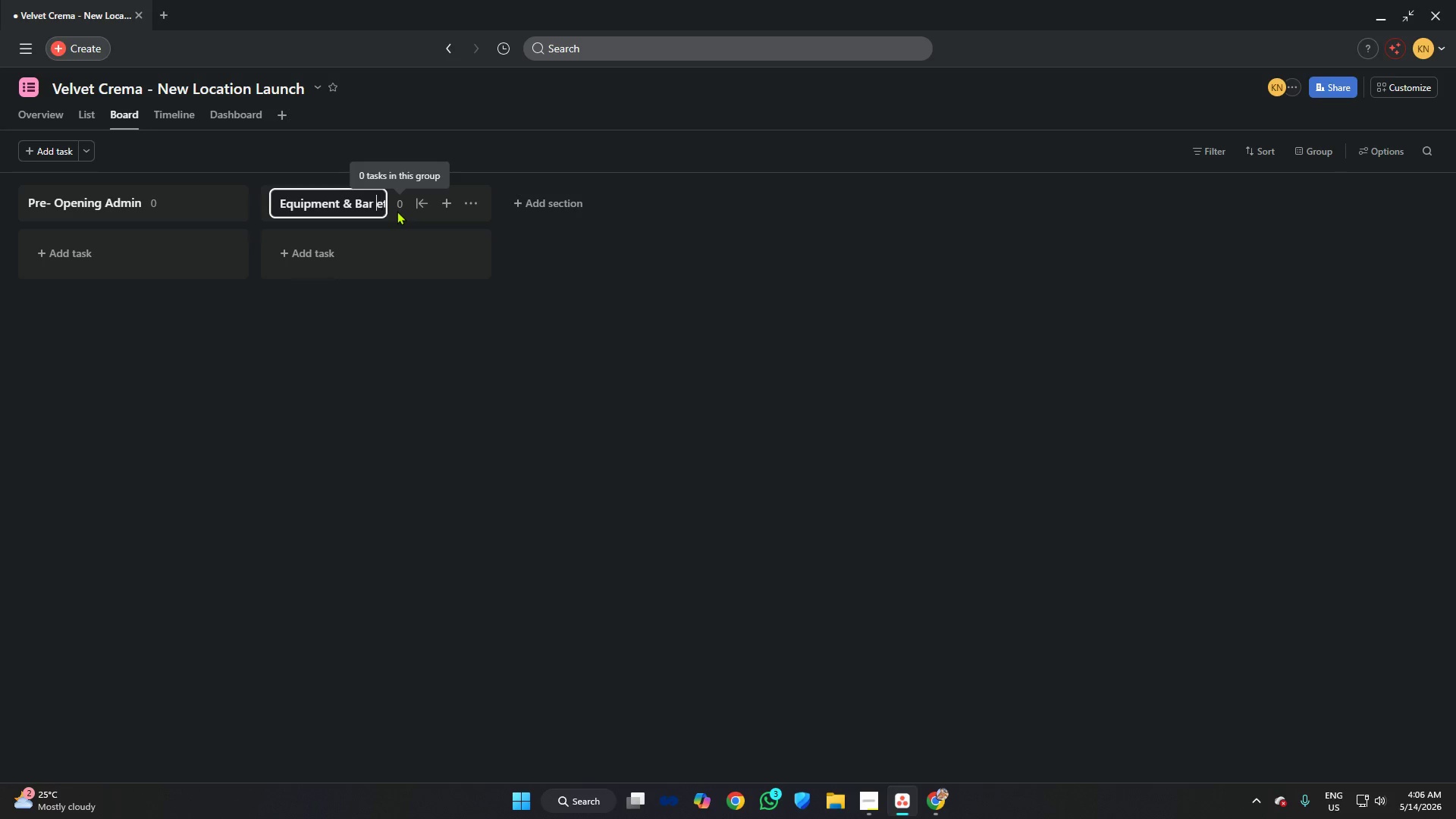 
key(Backspace)
 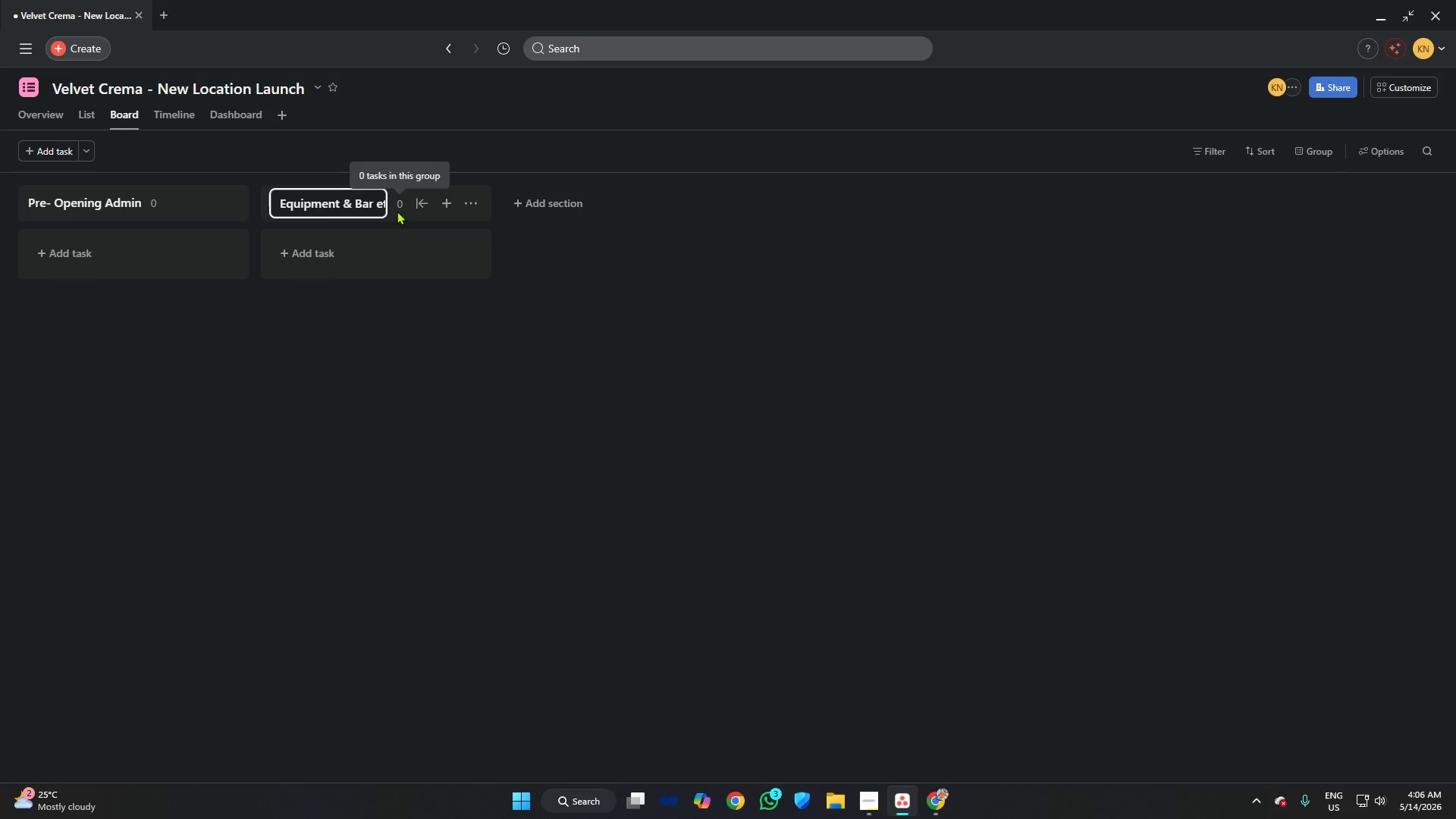 
key(Shift+ShiftLeft)
 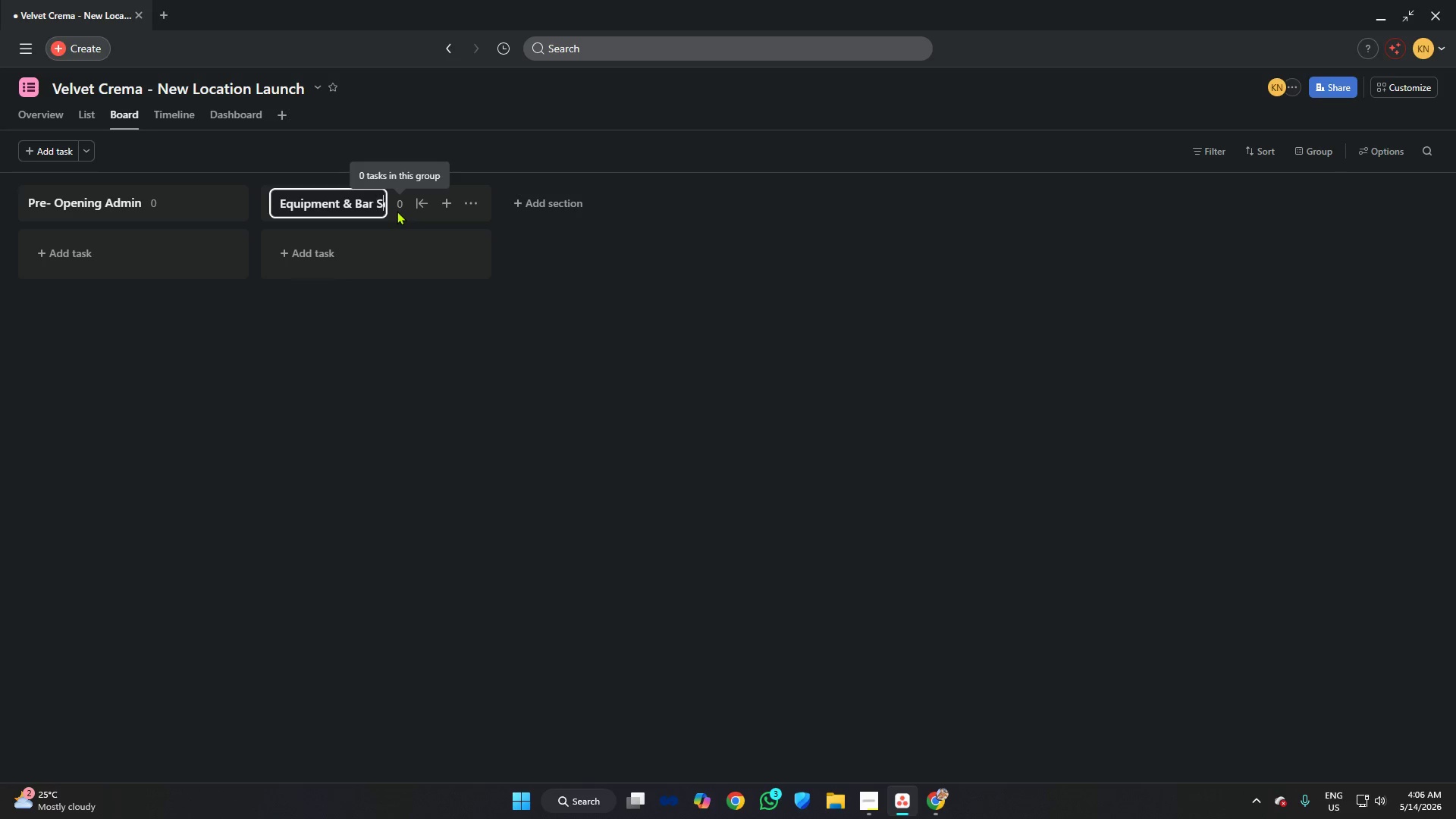 
key(Shift+S)
 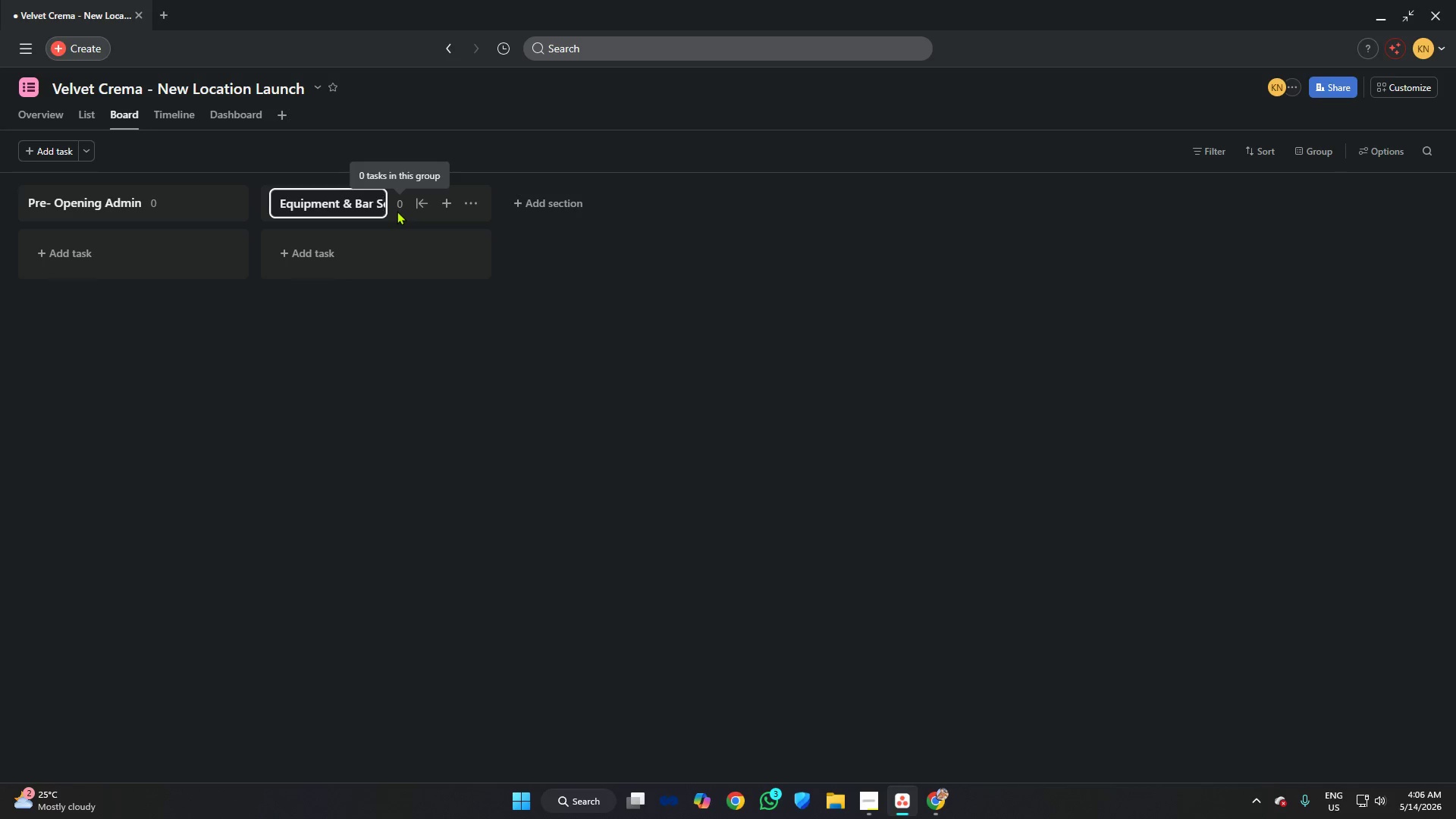 
key(ArrowRight)
 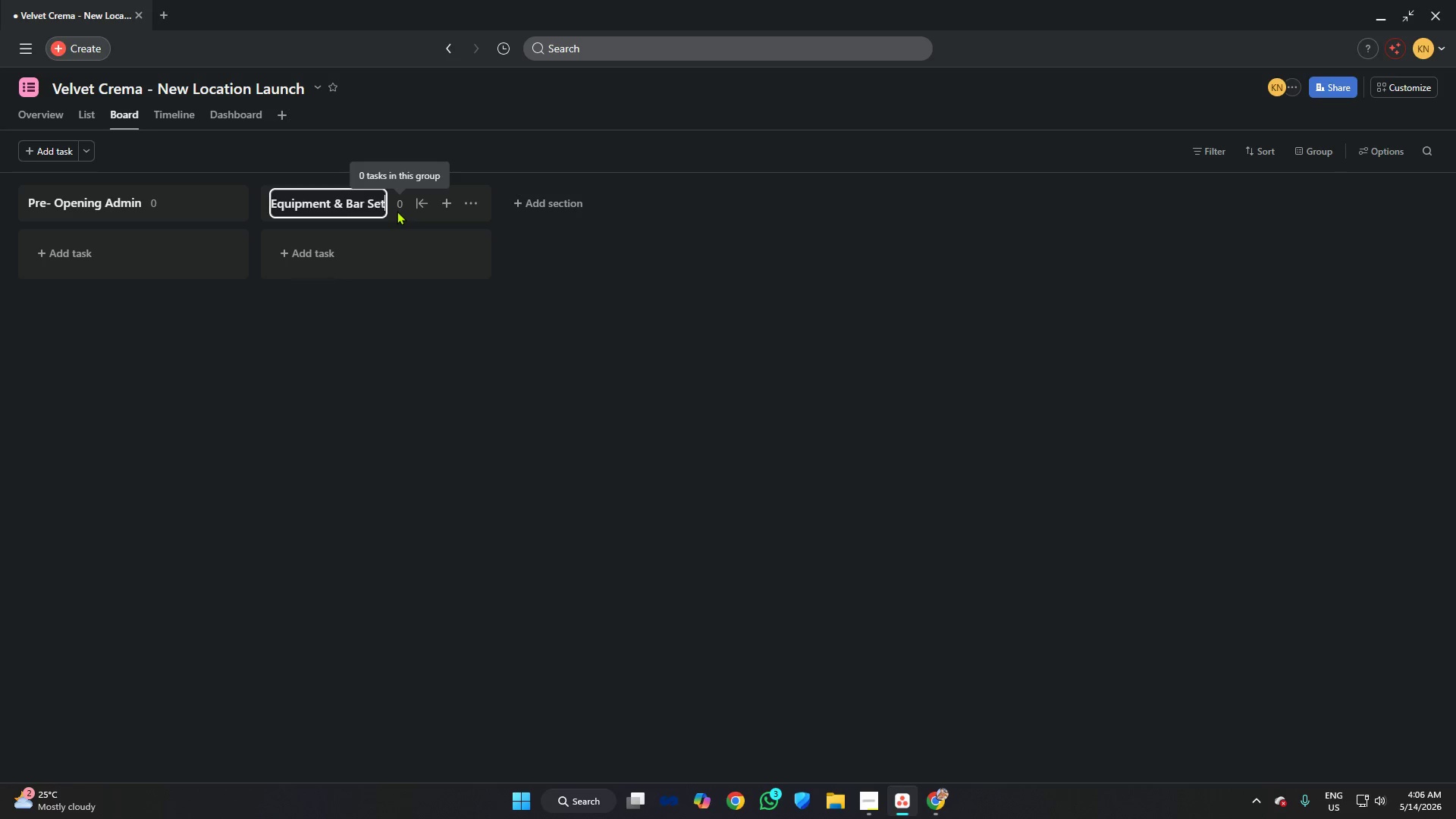 
key(ArrowRight)
 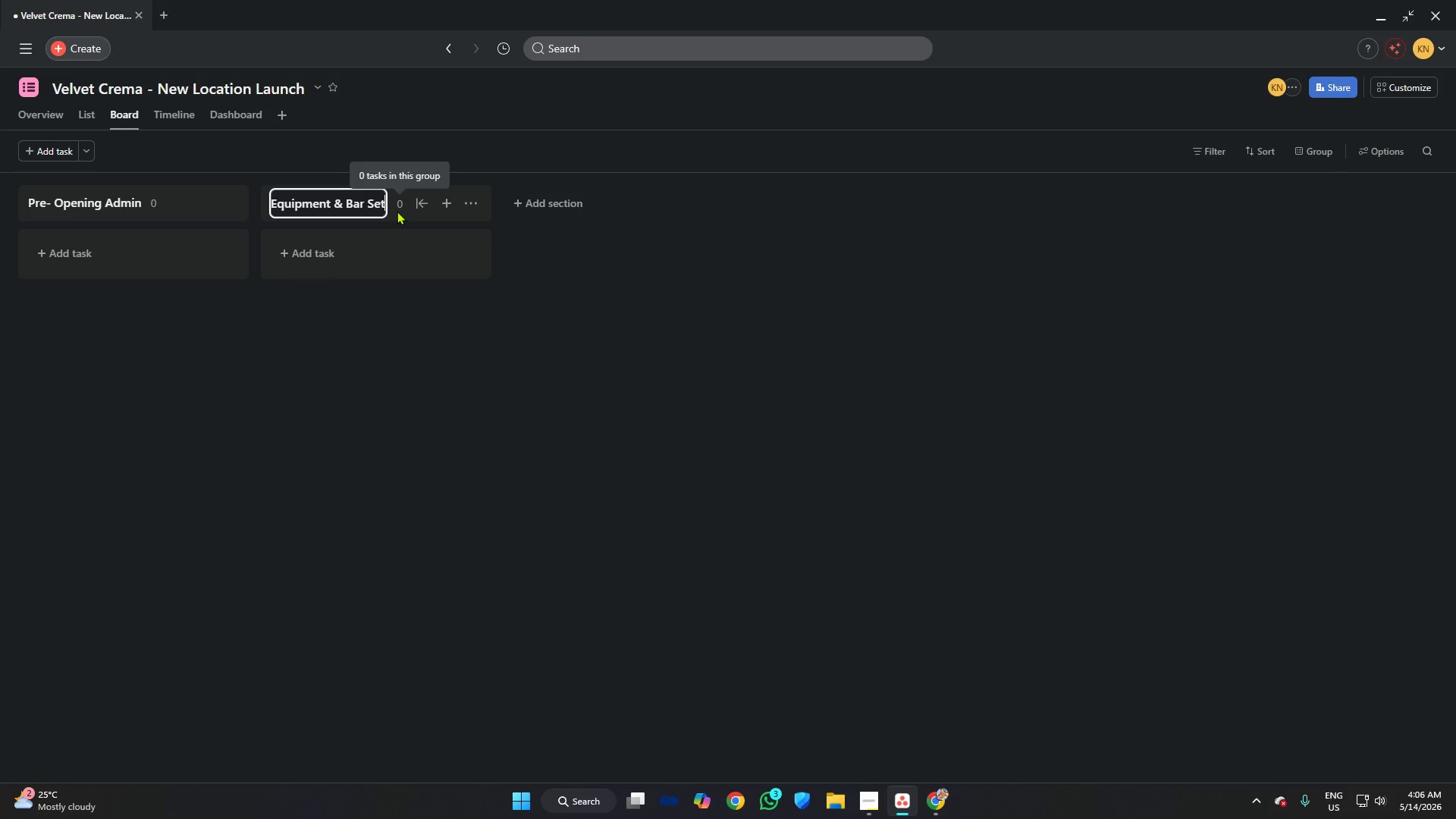 
key(ArrowRight)
 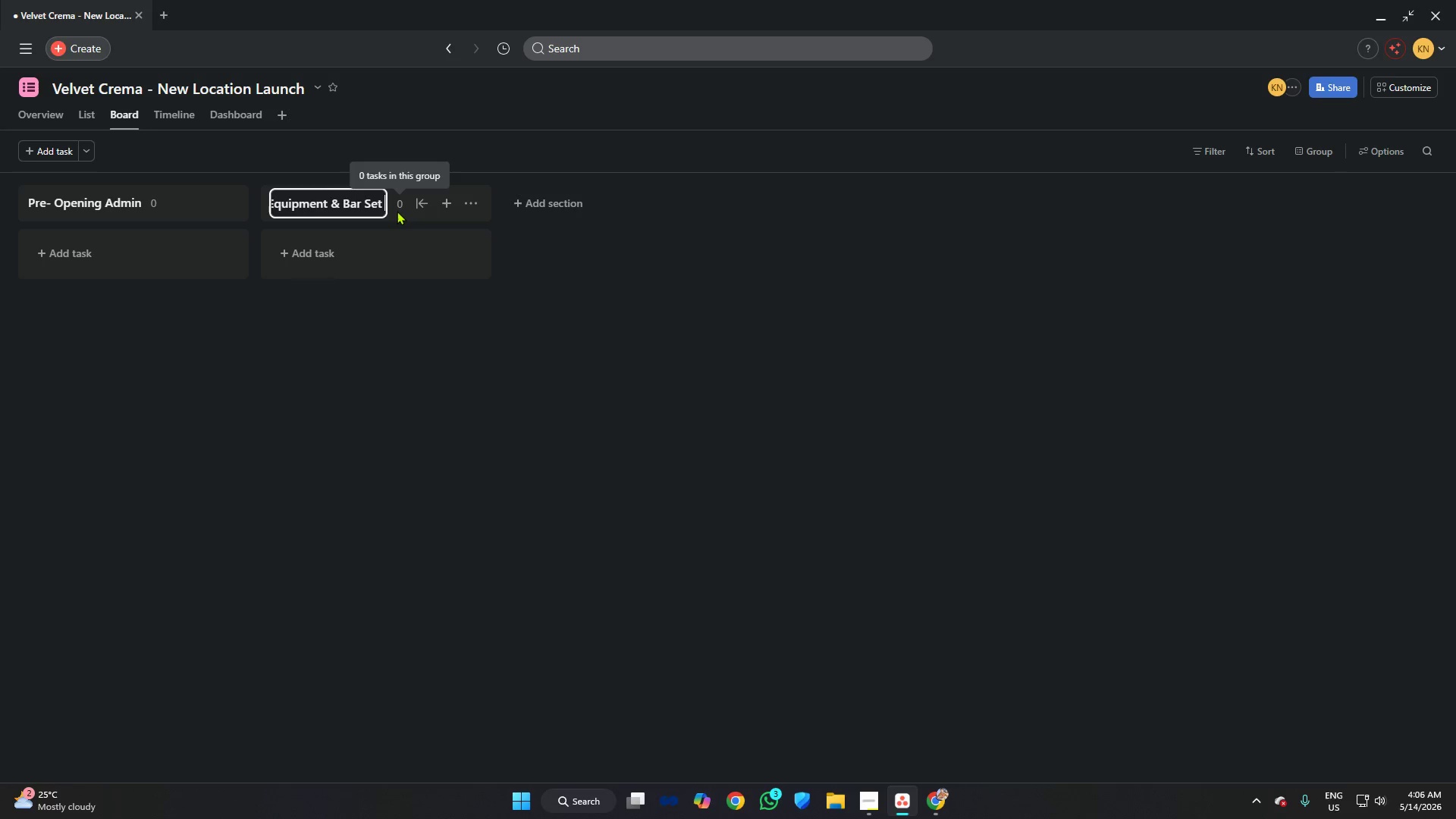 
key(ArrowRight)
 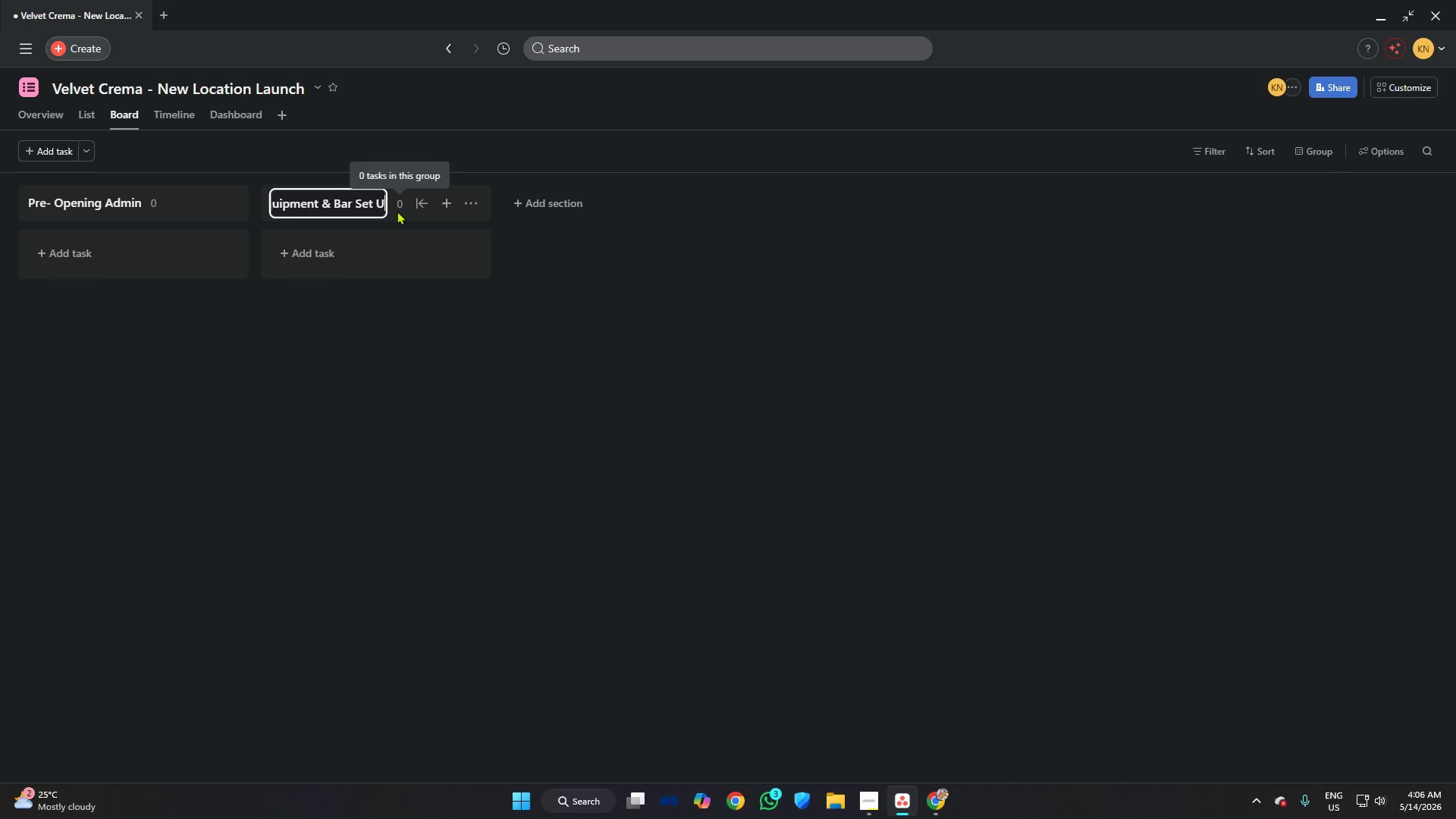 
key(ArrowRight)
 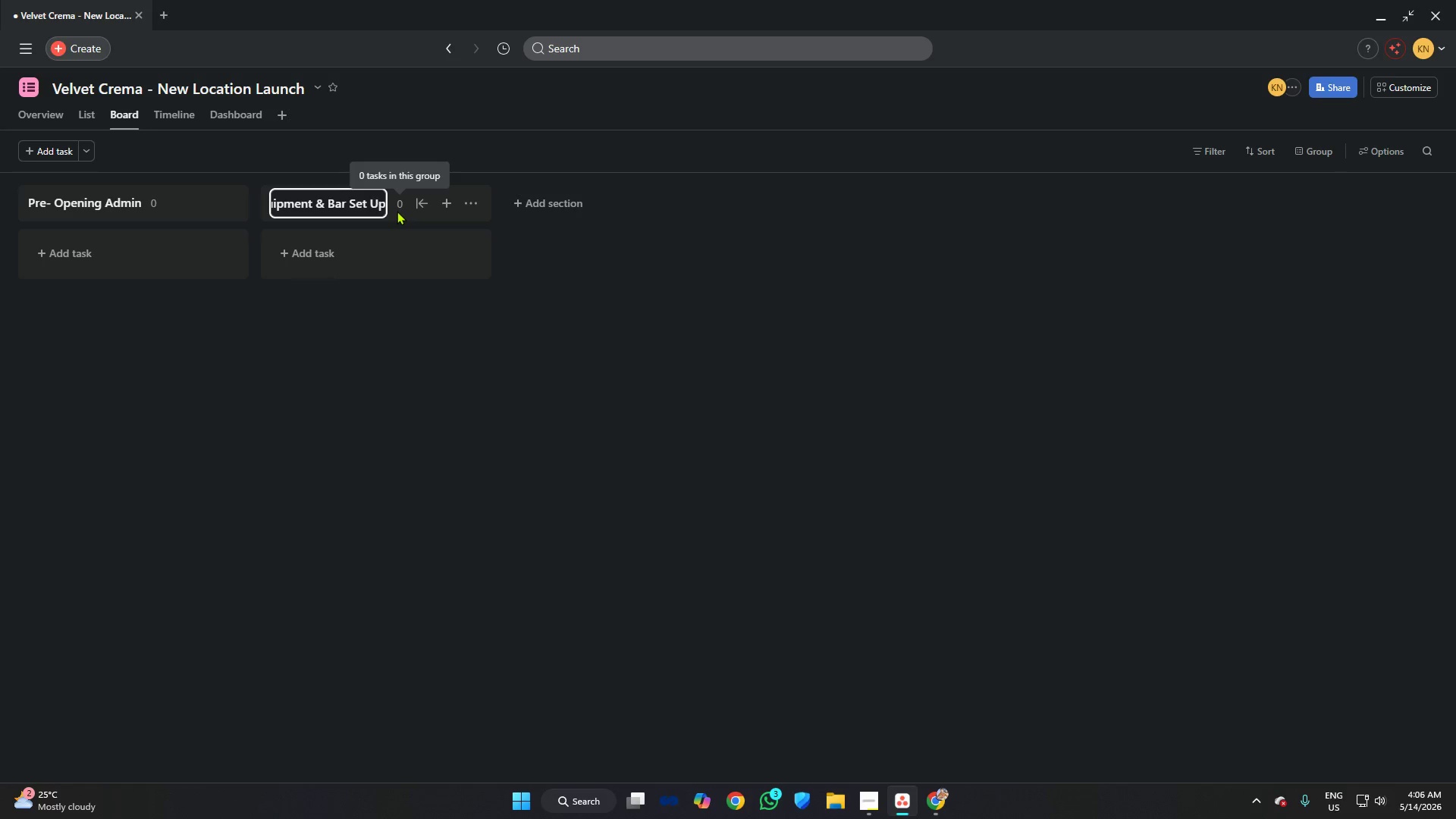 
key(Backspace)
key(Backspace)
key(Backspace)
type(up)
 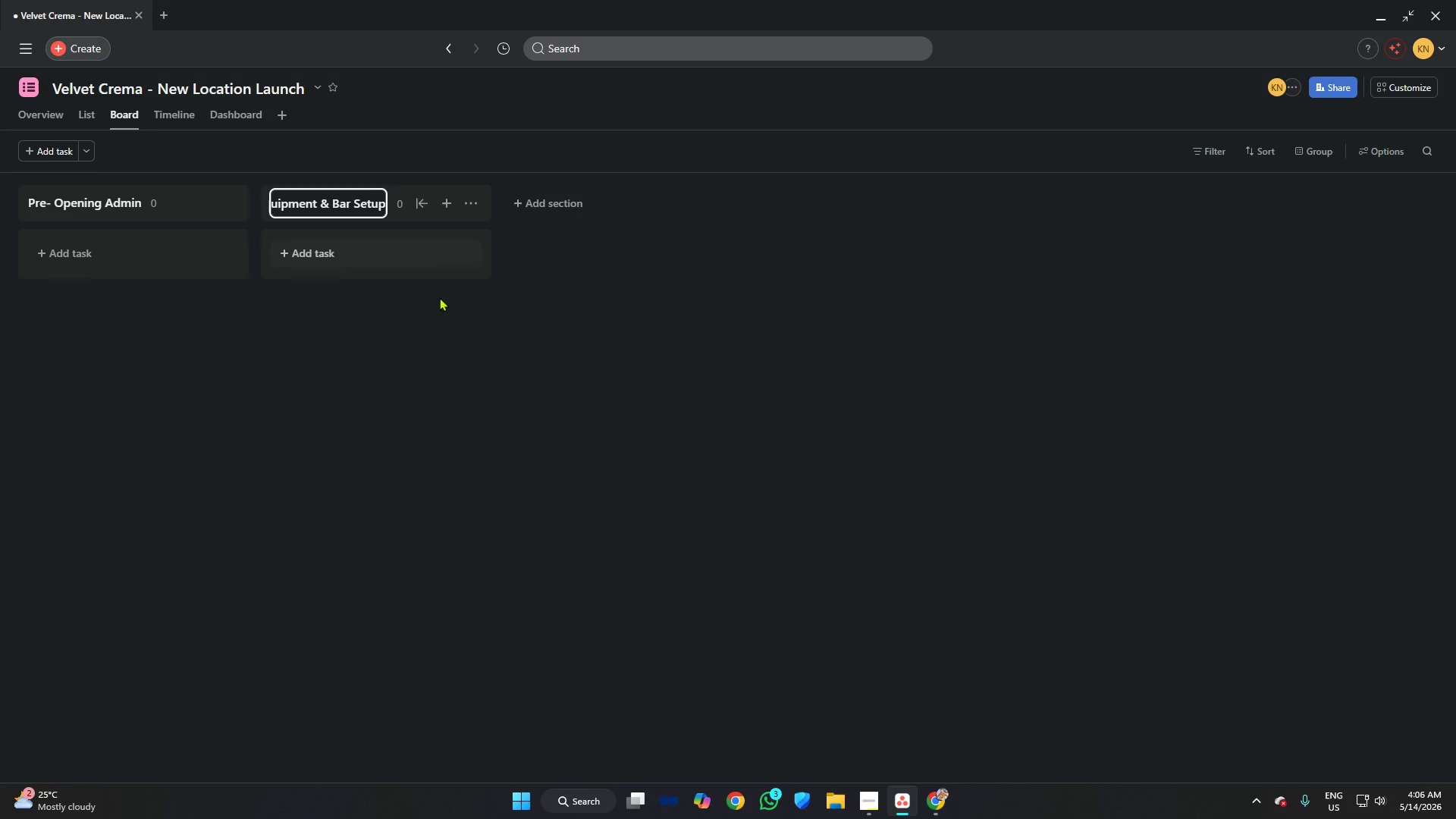 
left_click([442, 350])
 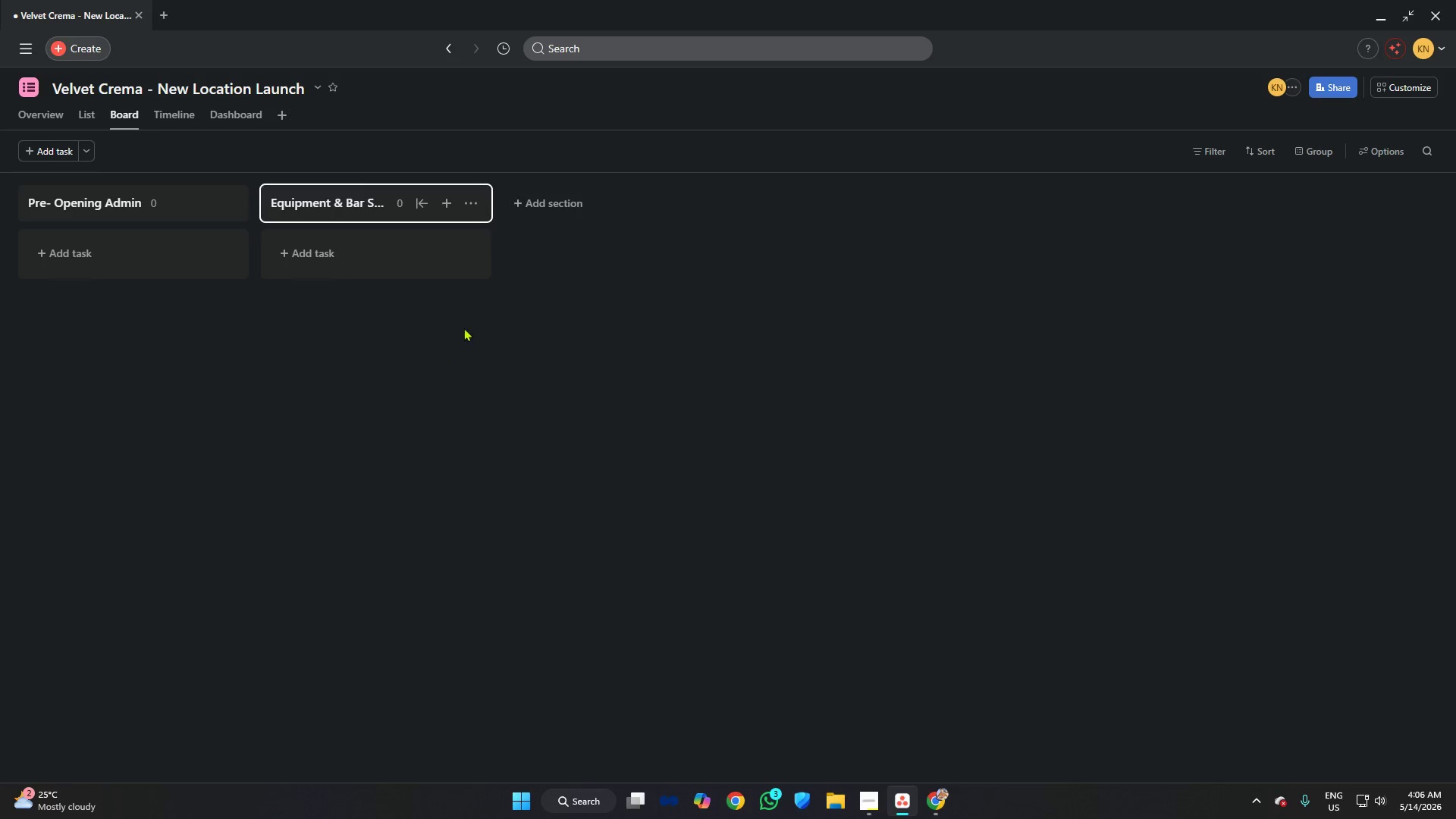 
left_click([595, 292])
 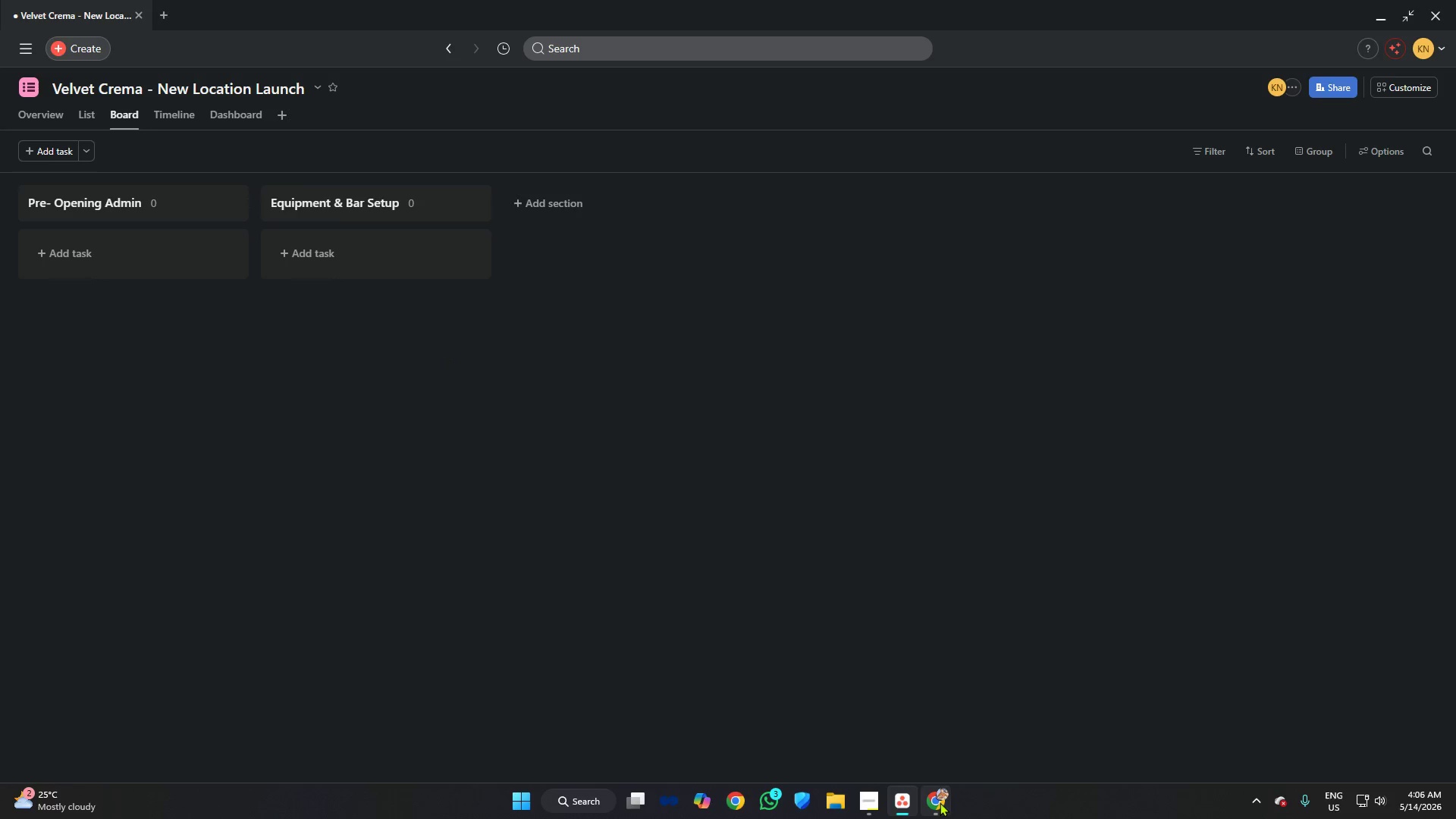 
left_click([872, 799])
 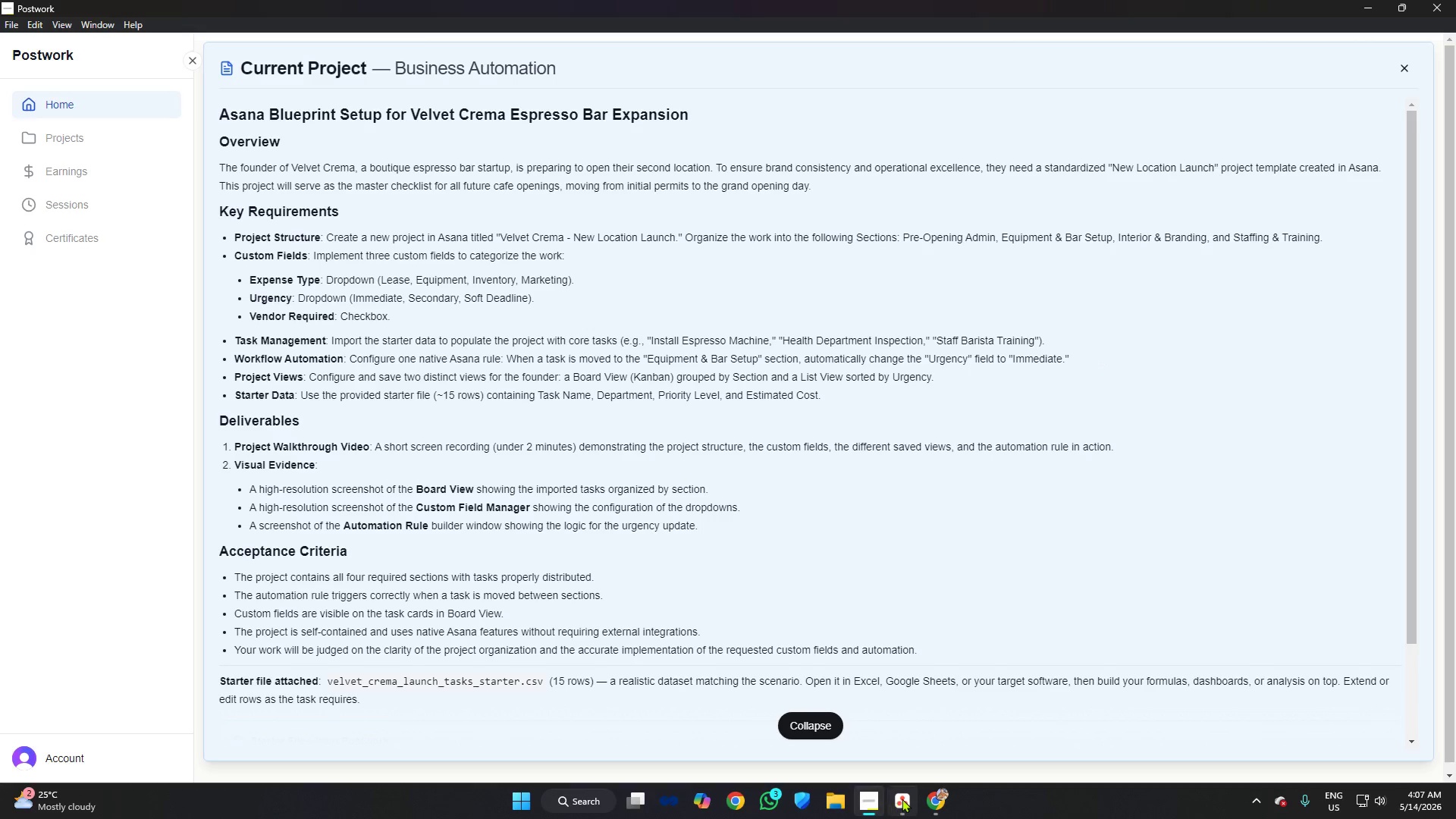 
left_click([549, 199])
 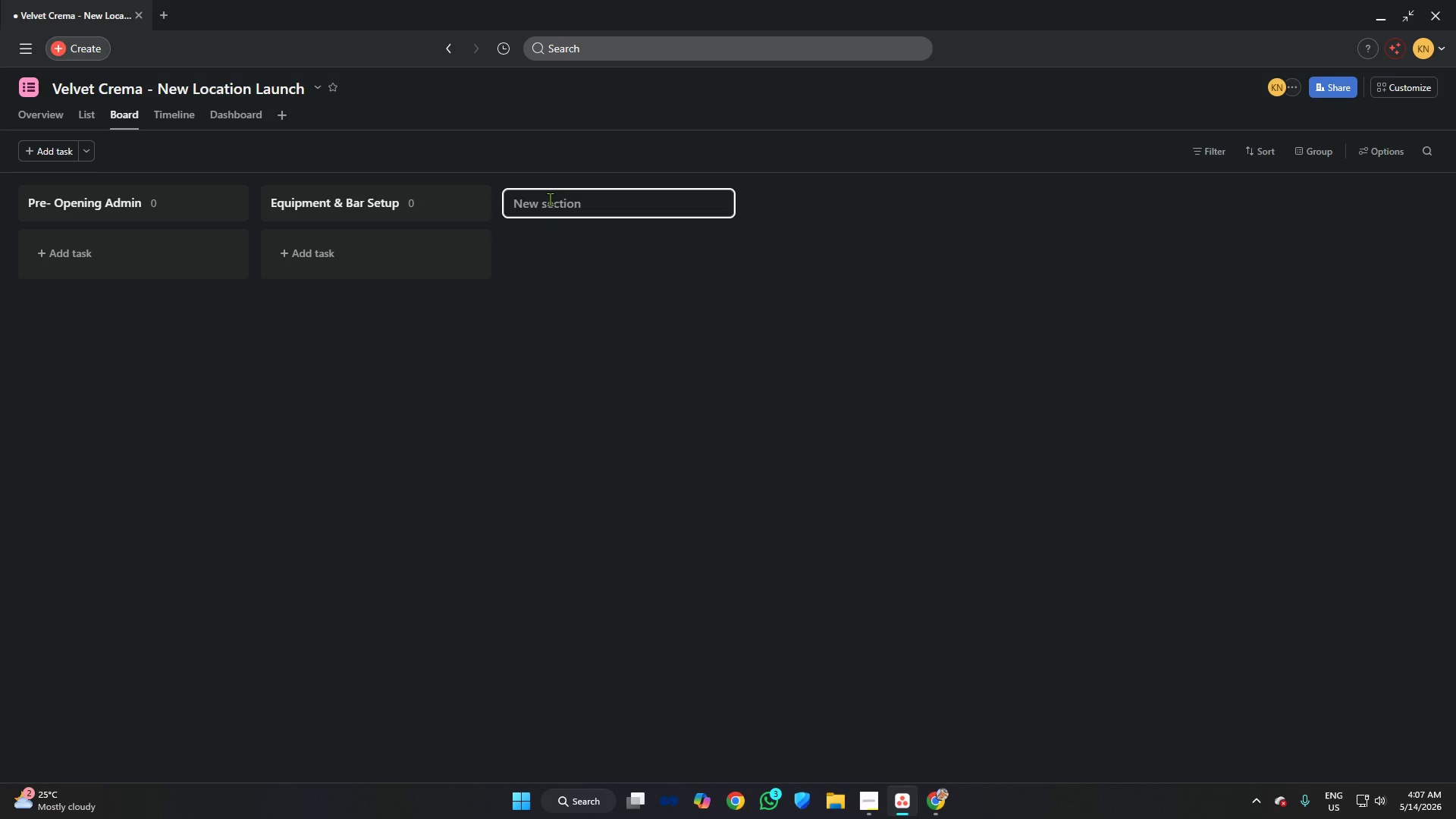 
type(Interior & Branding)
 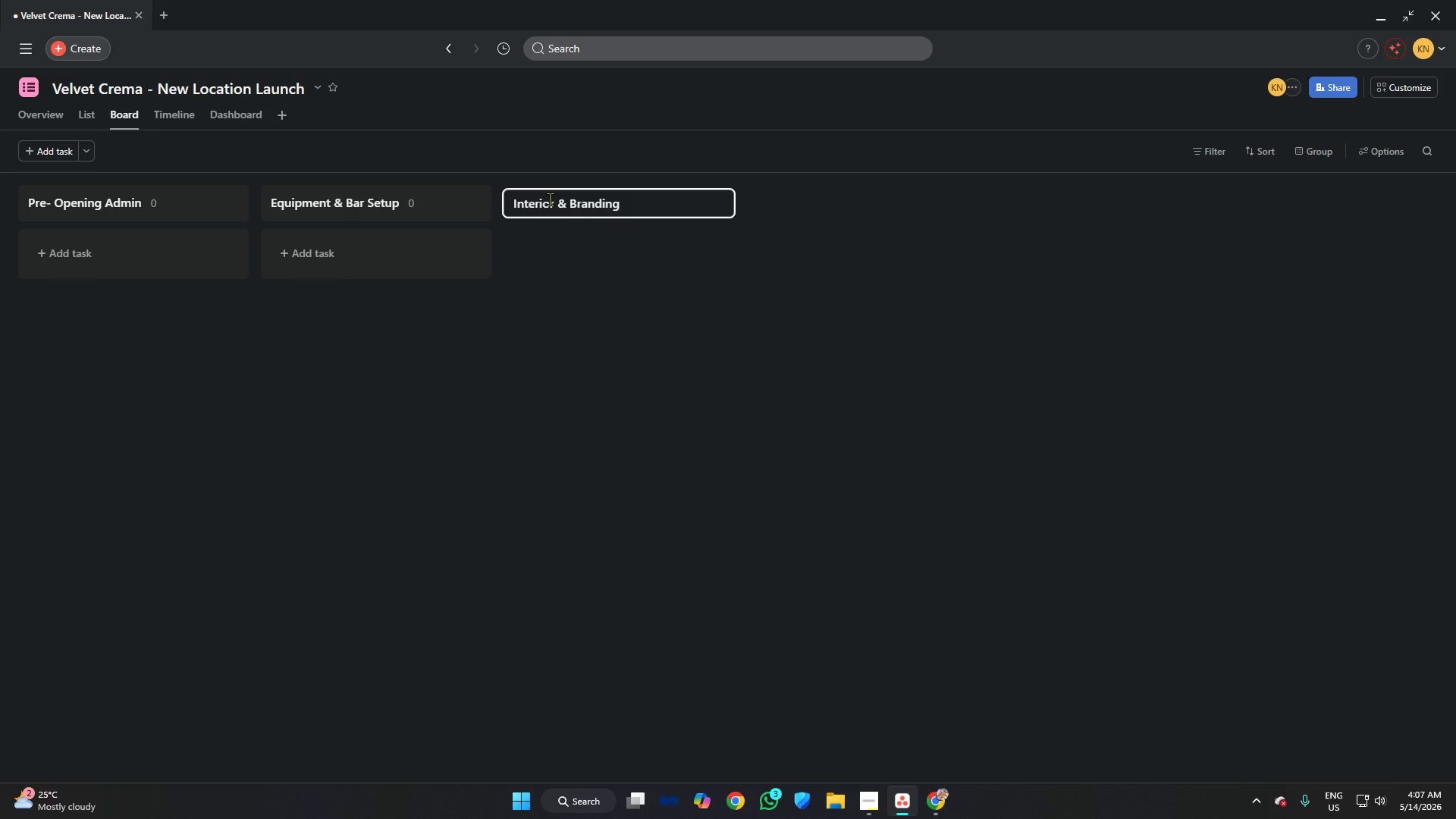 
key(Enter)
 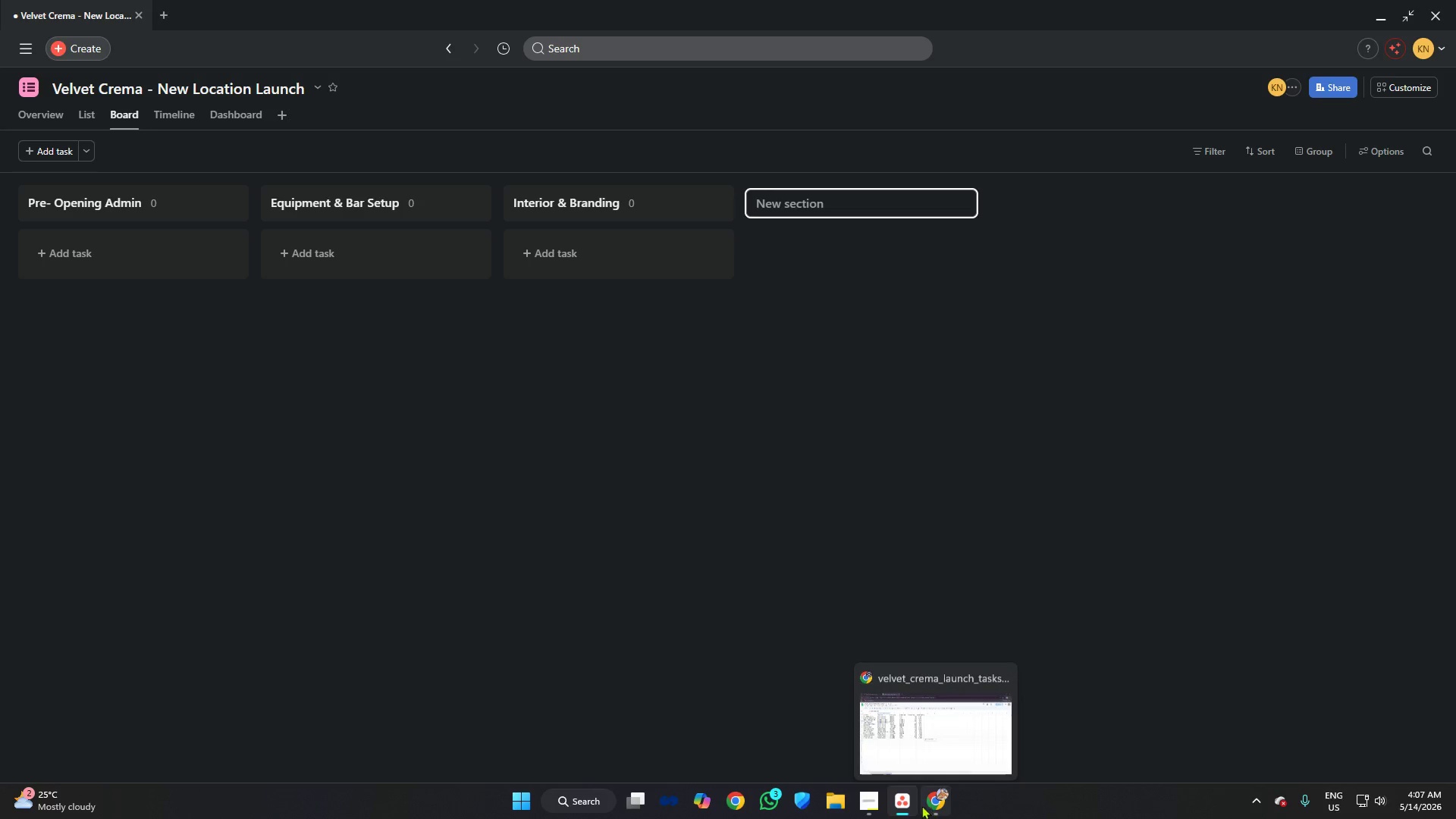 
left_click([863, 803])